 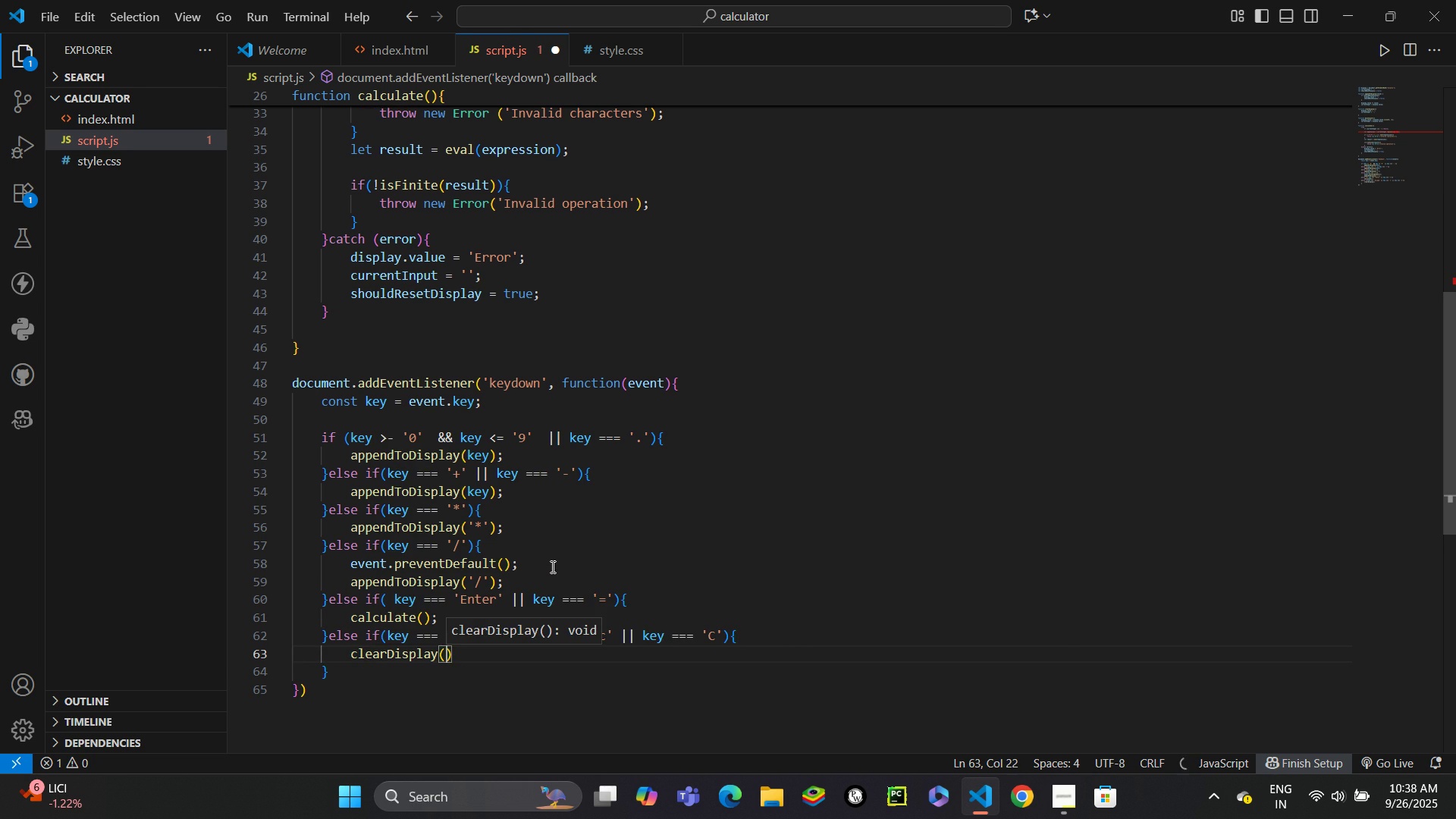 
key(ArrowRight)
 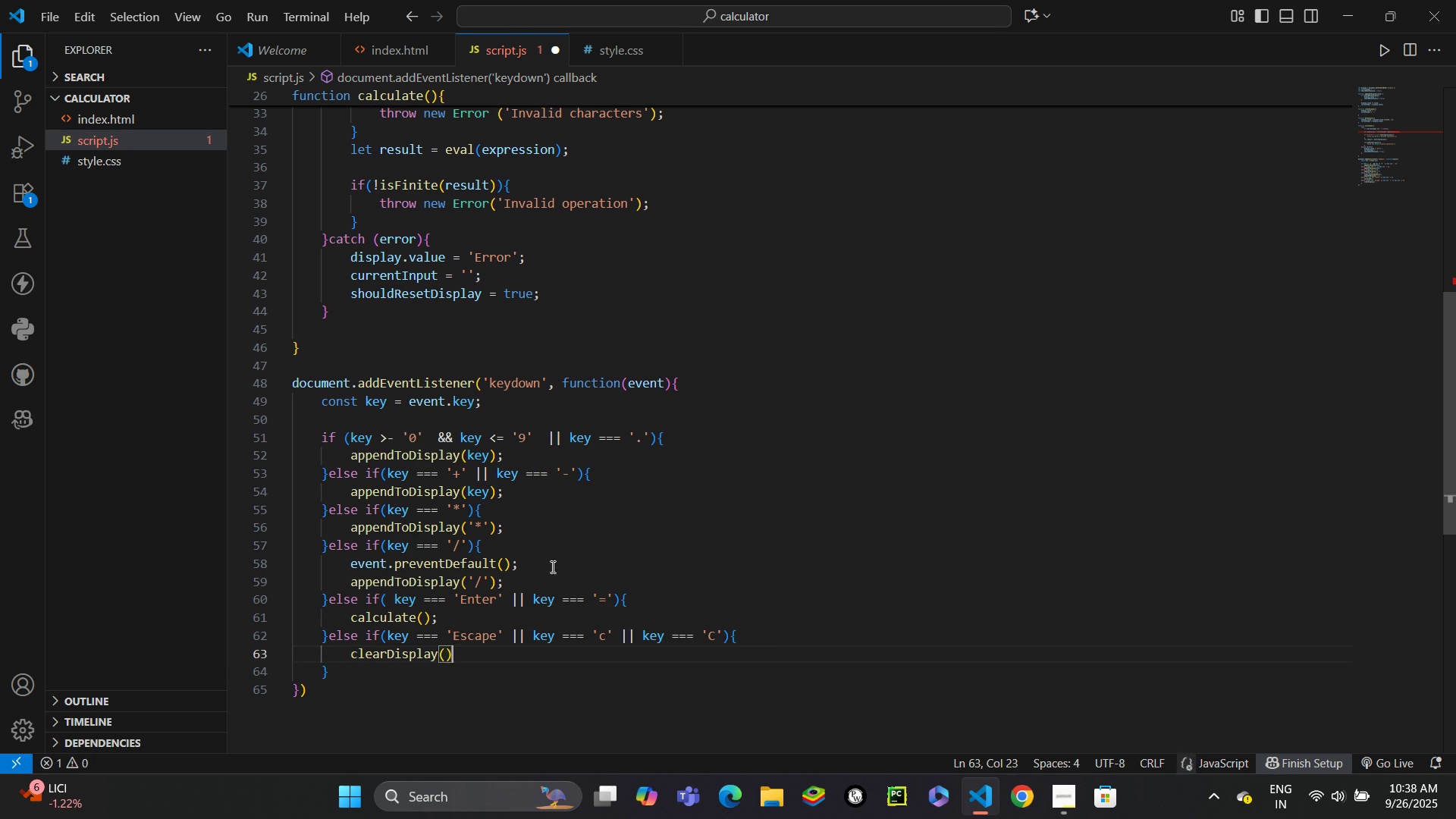 
key(Semicolon)
 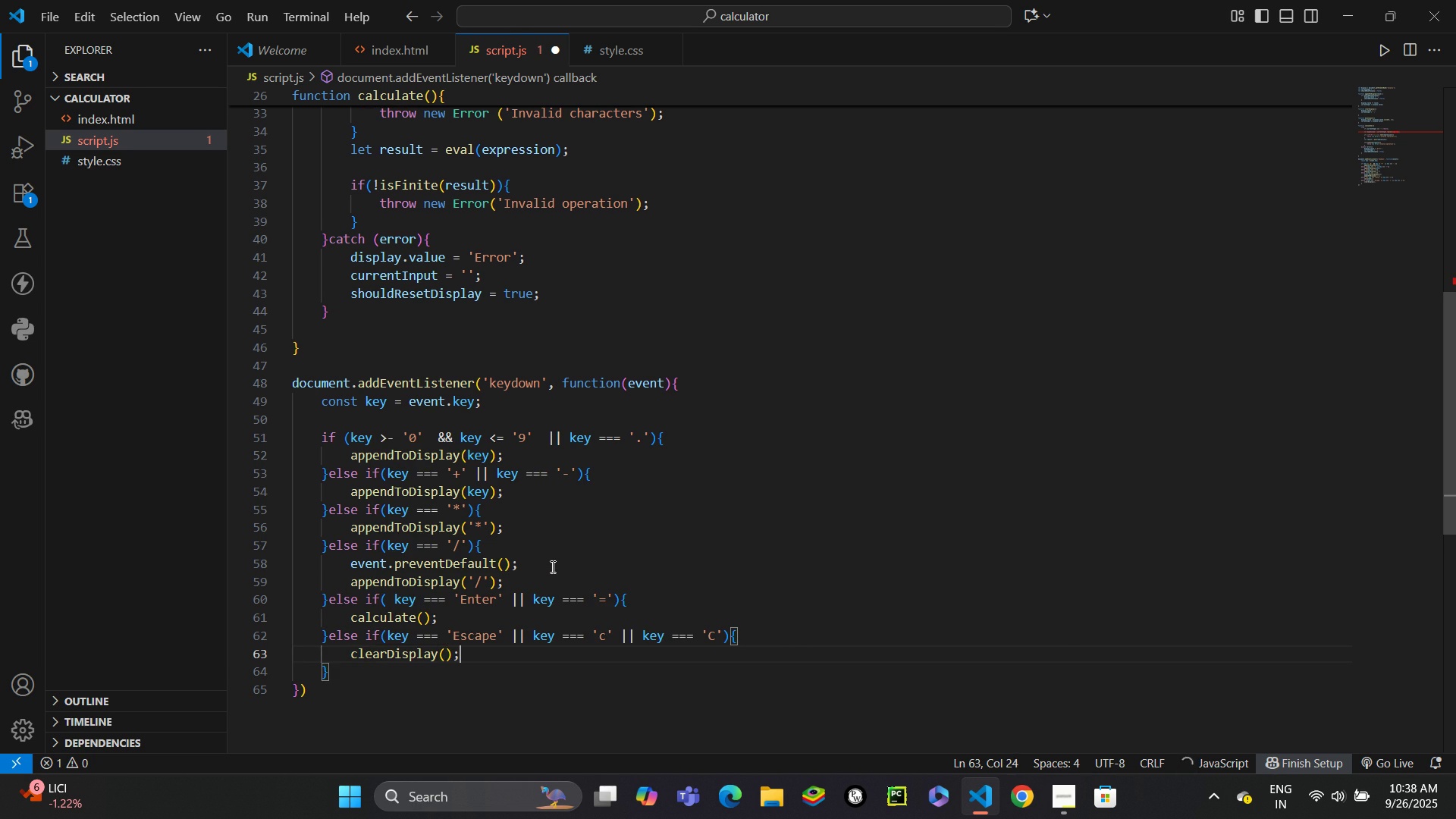 
key(ArrowDown)
 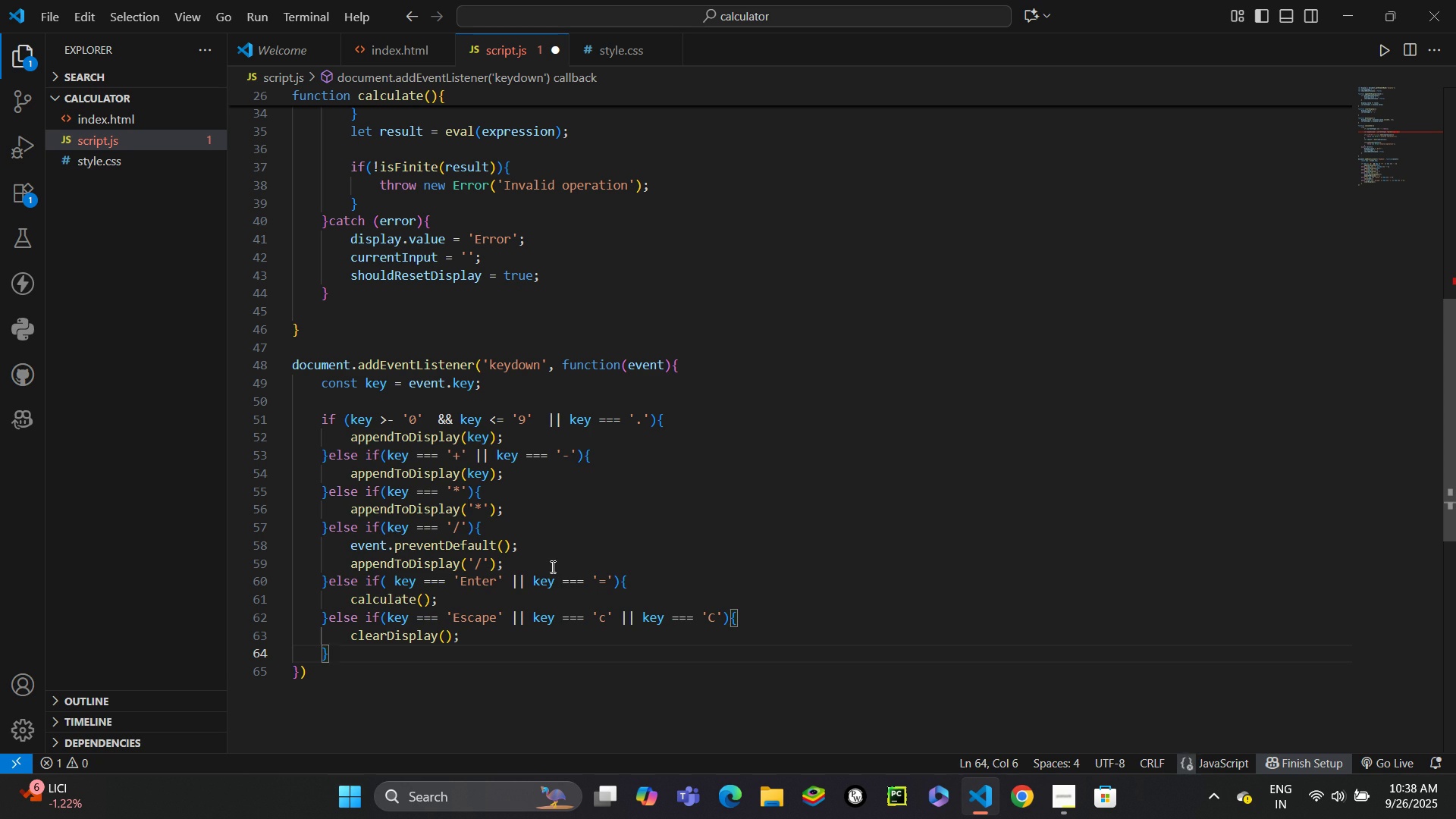 
type(else if(key === 'Backspace)